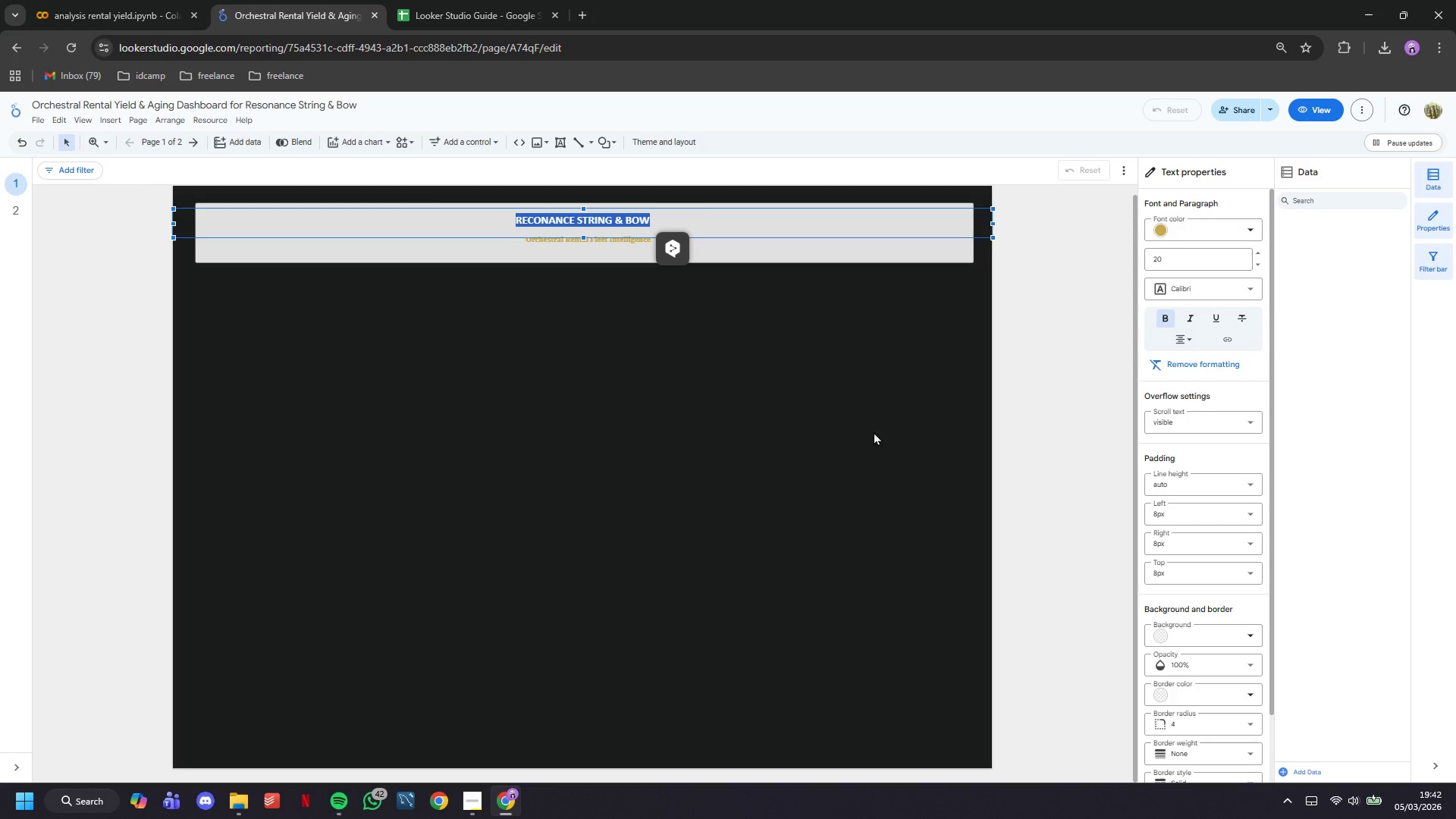 
left_click([865, 432])
 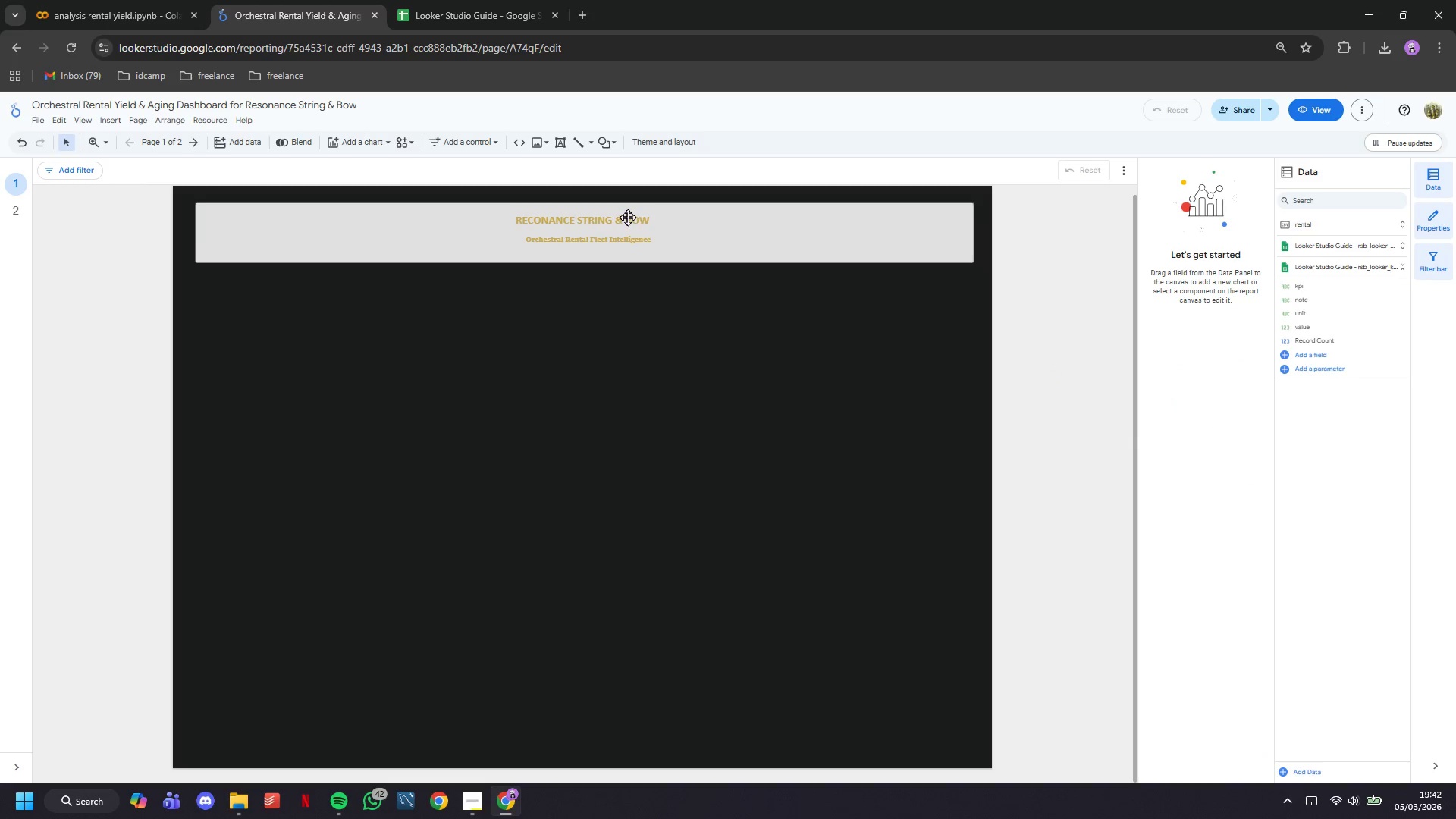 
left_click_drag(start_coordinate=[627, 215], to_coordinate=[634, 218])
 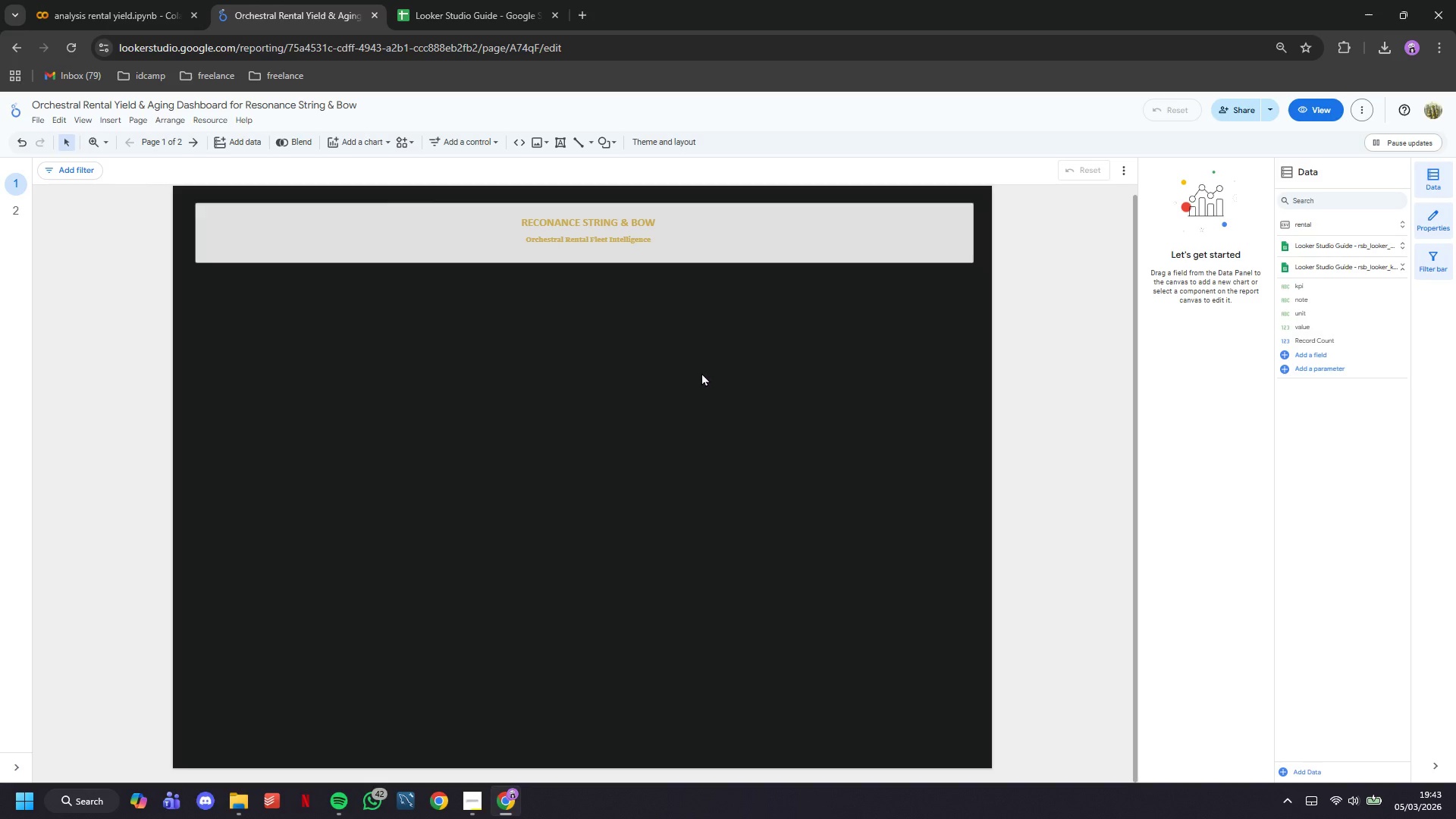 
wait(50.06)
 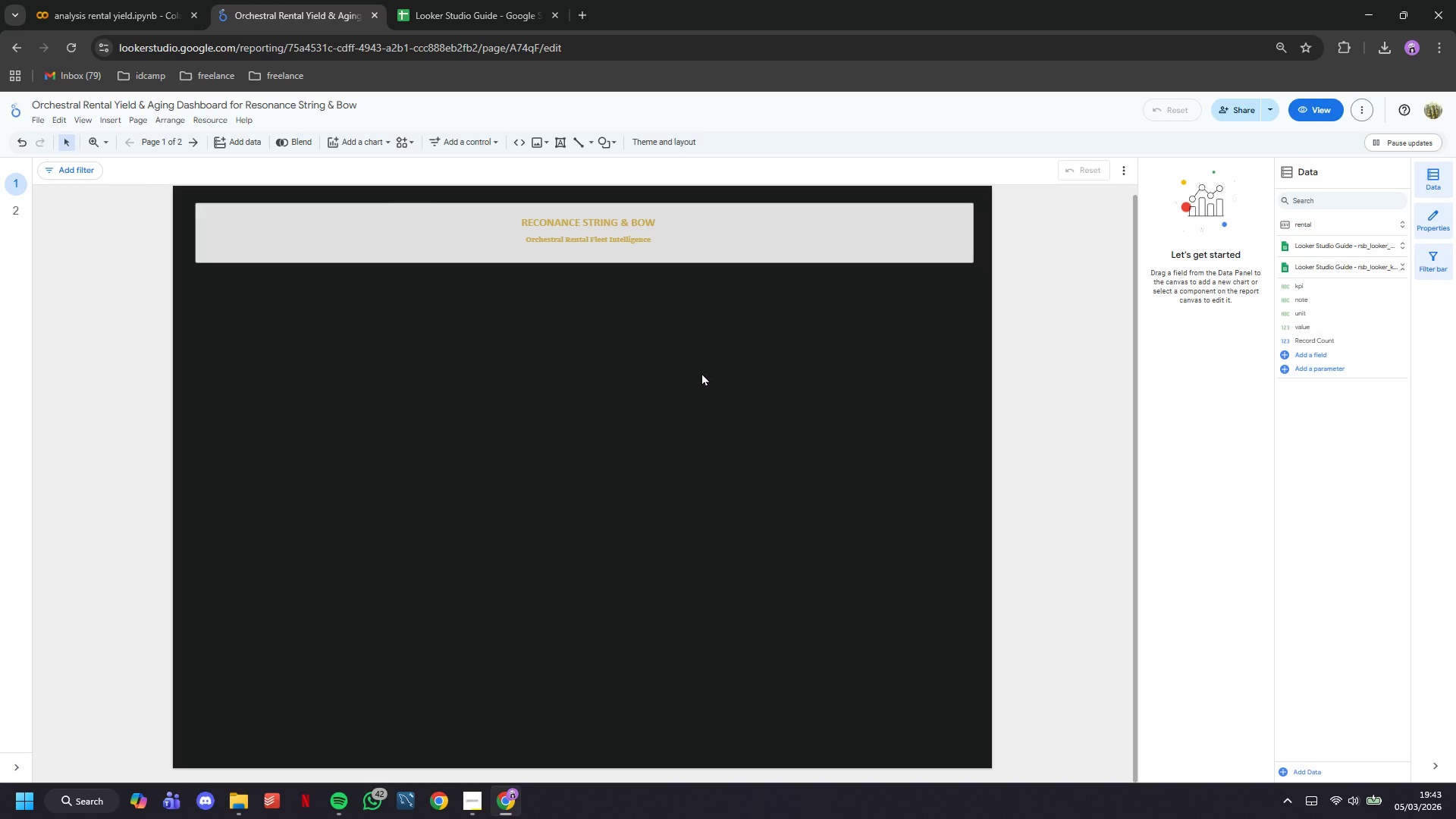 
scroll: coordinate [778, 348], scroll_direction: up, amount: 1.0
 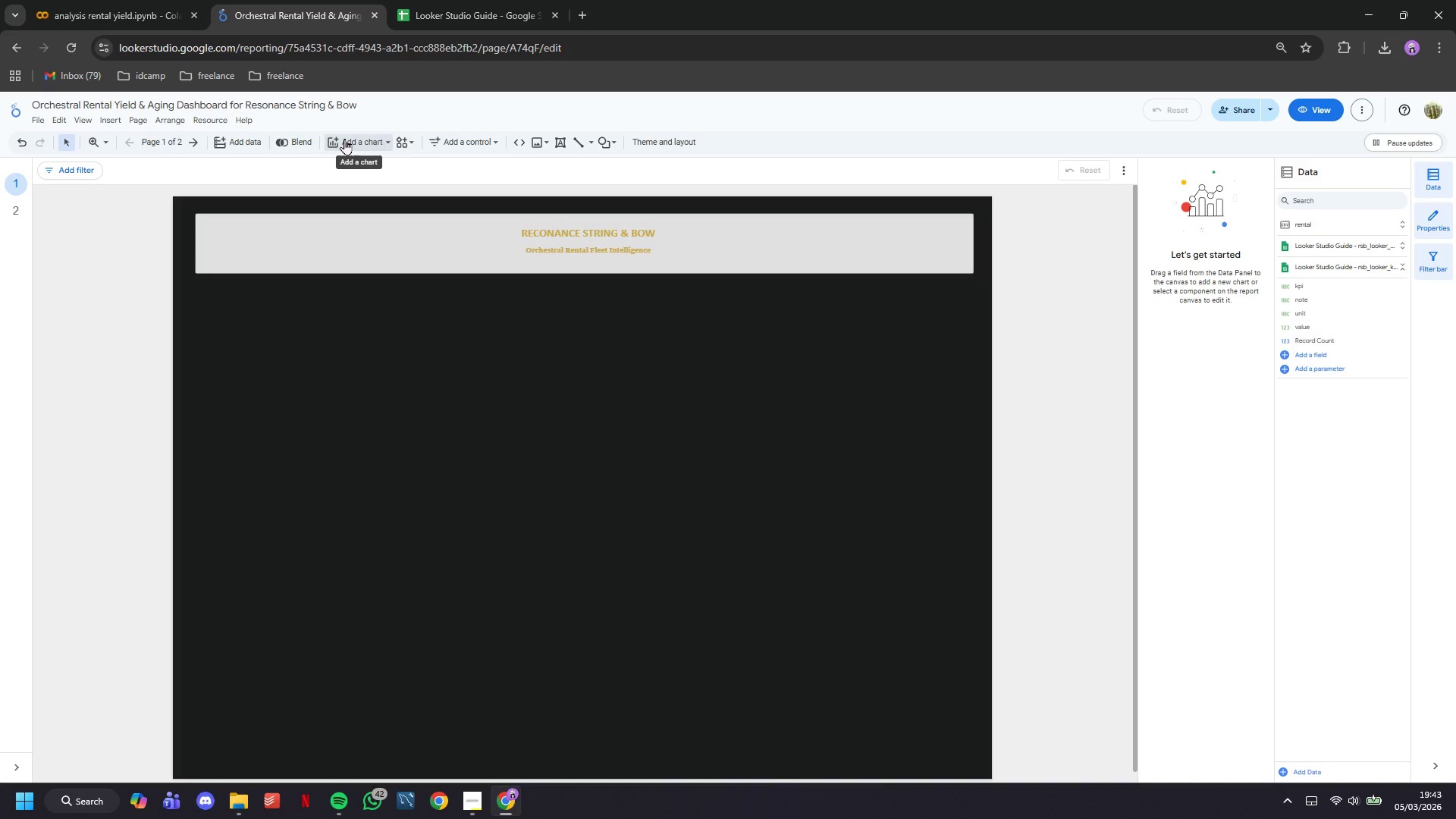 
wait(6.02)
 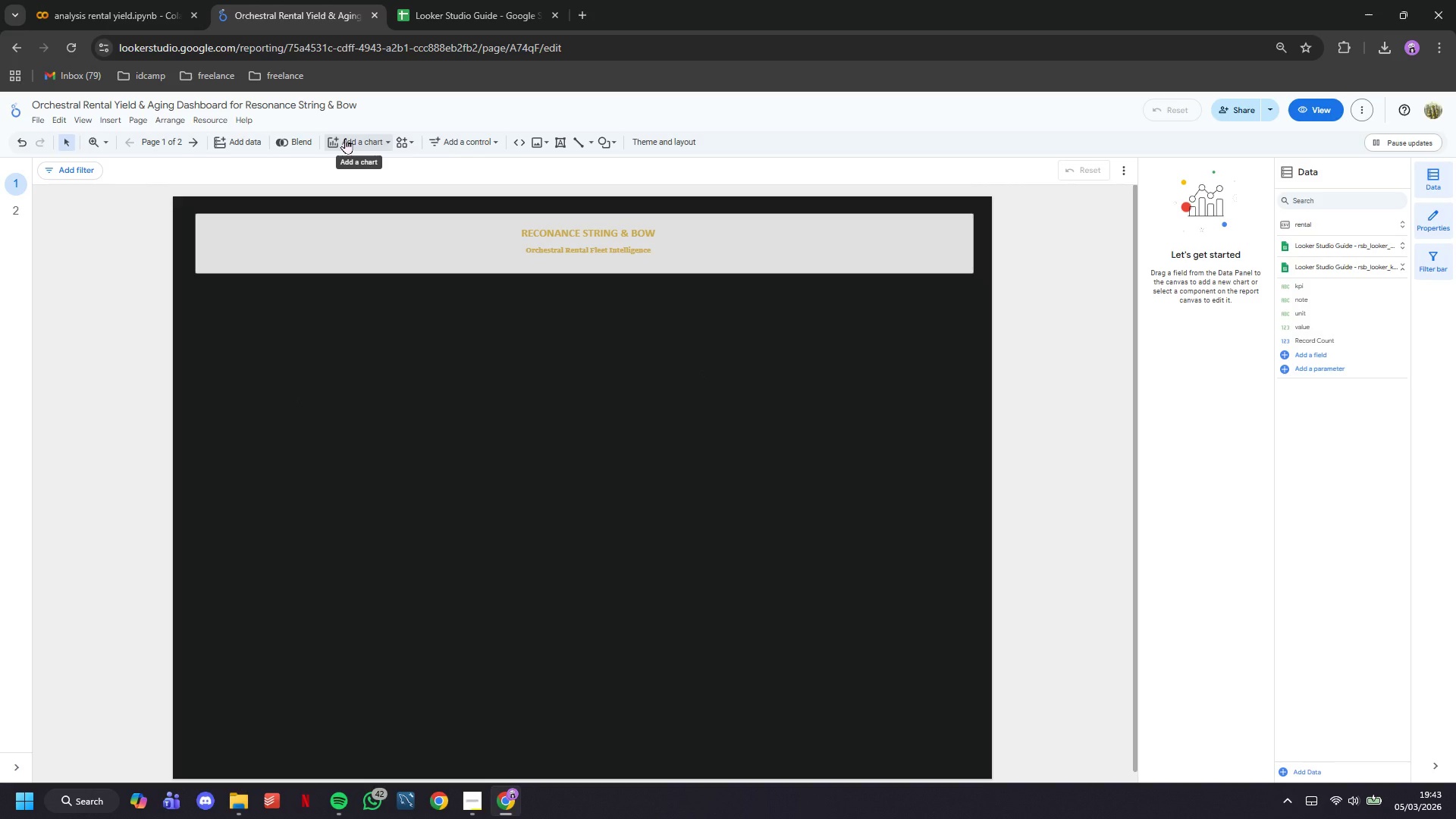 
left_click([469, 805])